 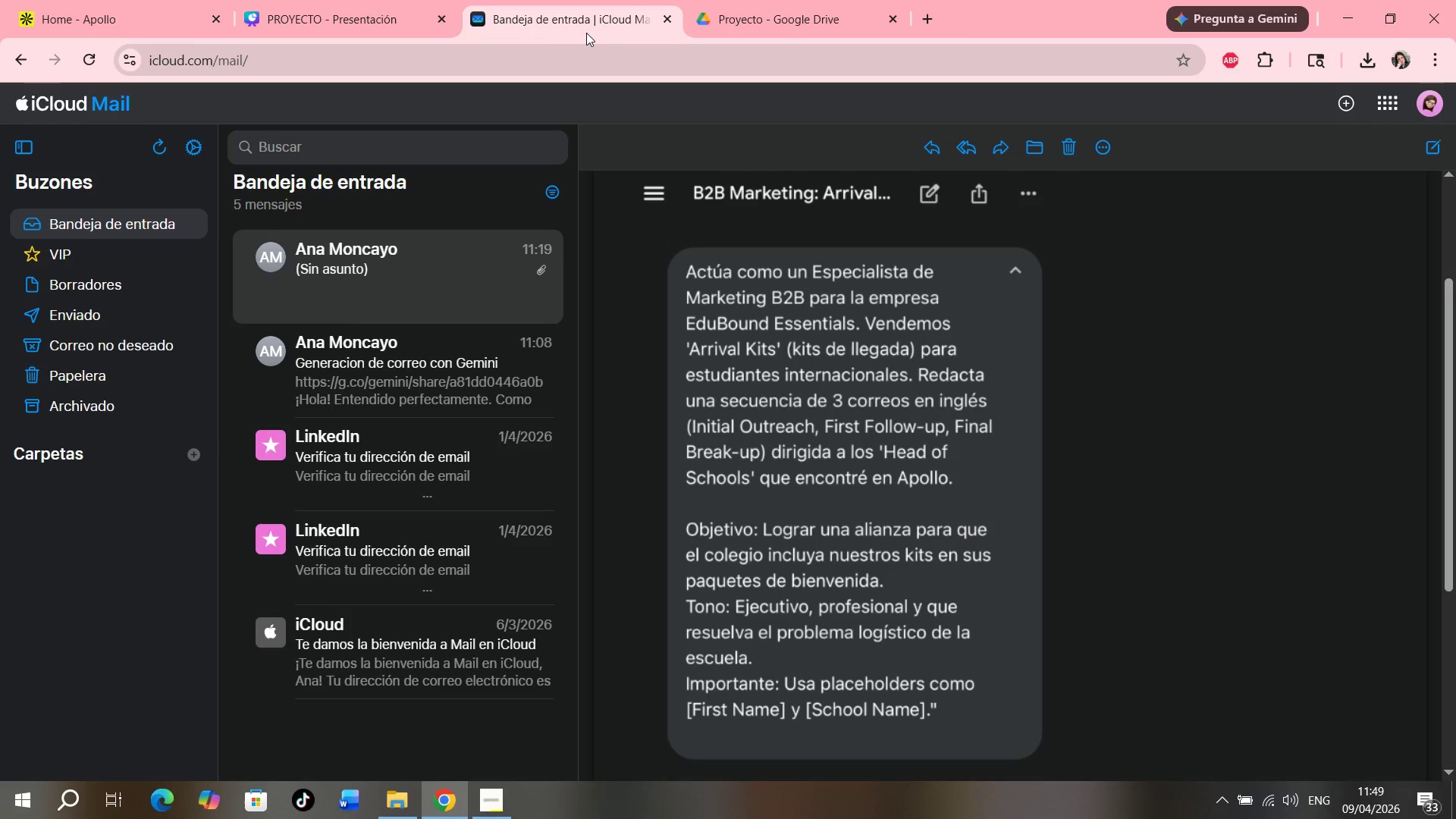 
scroll: coordinate [806, 405], scroll_direction: down, amount: 2.0
 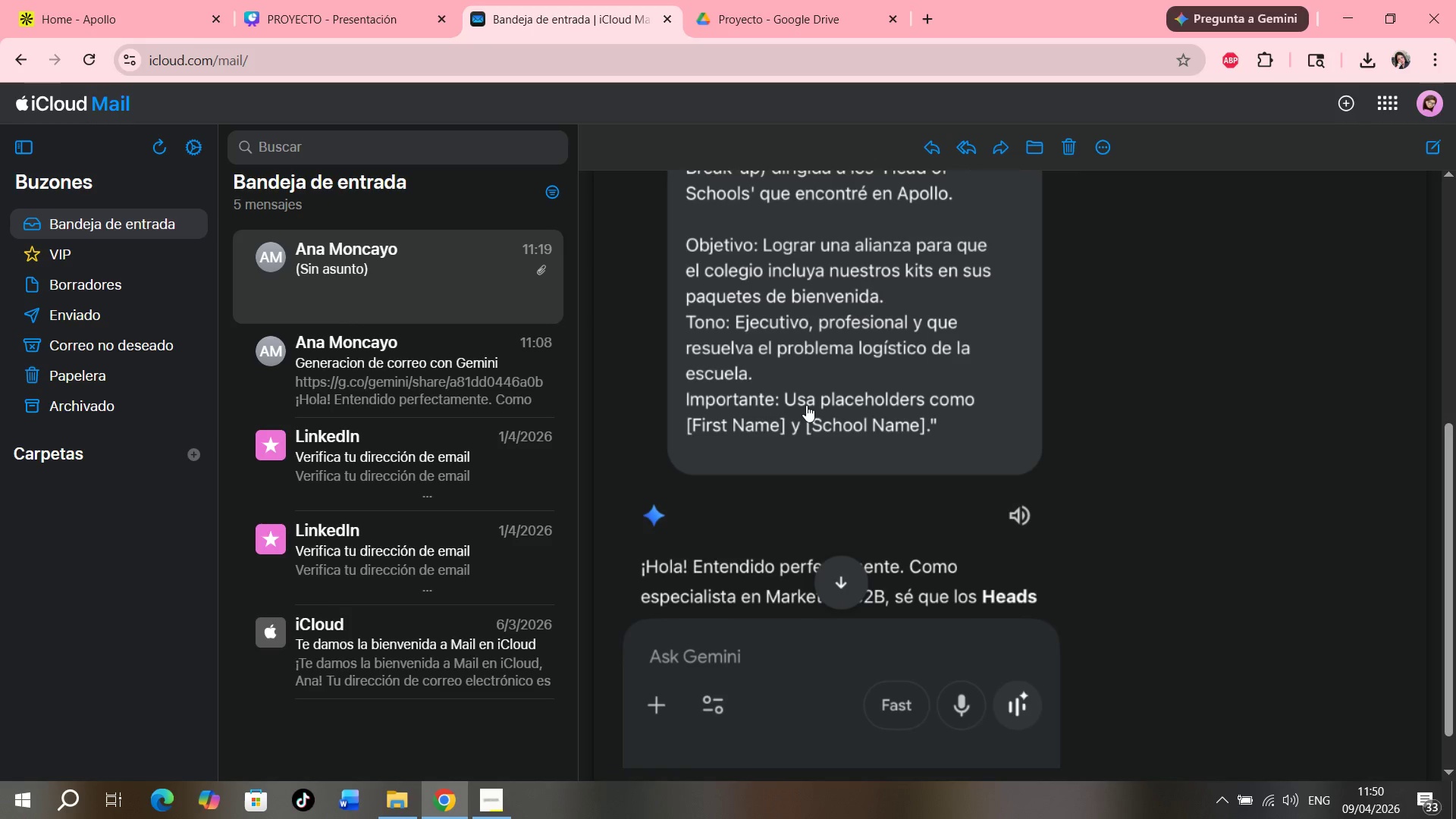 
scroll: coordinate [806, 405], scroll_direction: up, amount: 4.0
 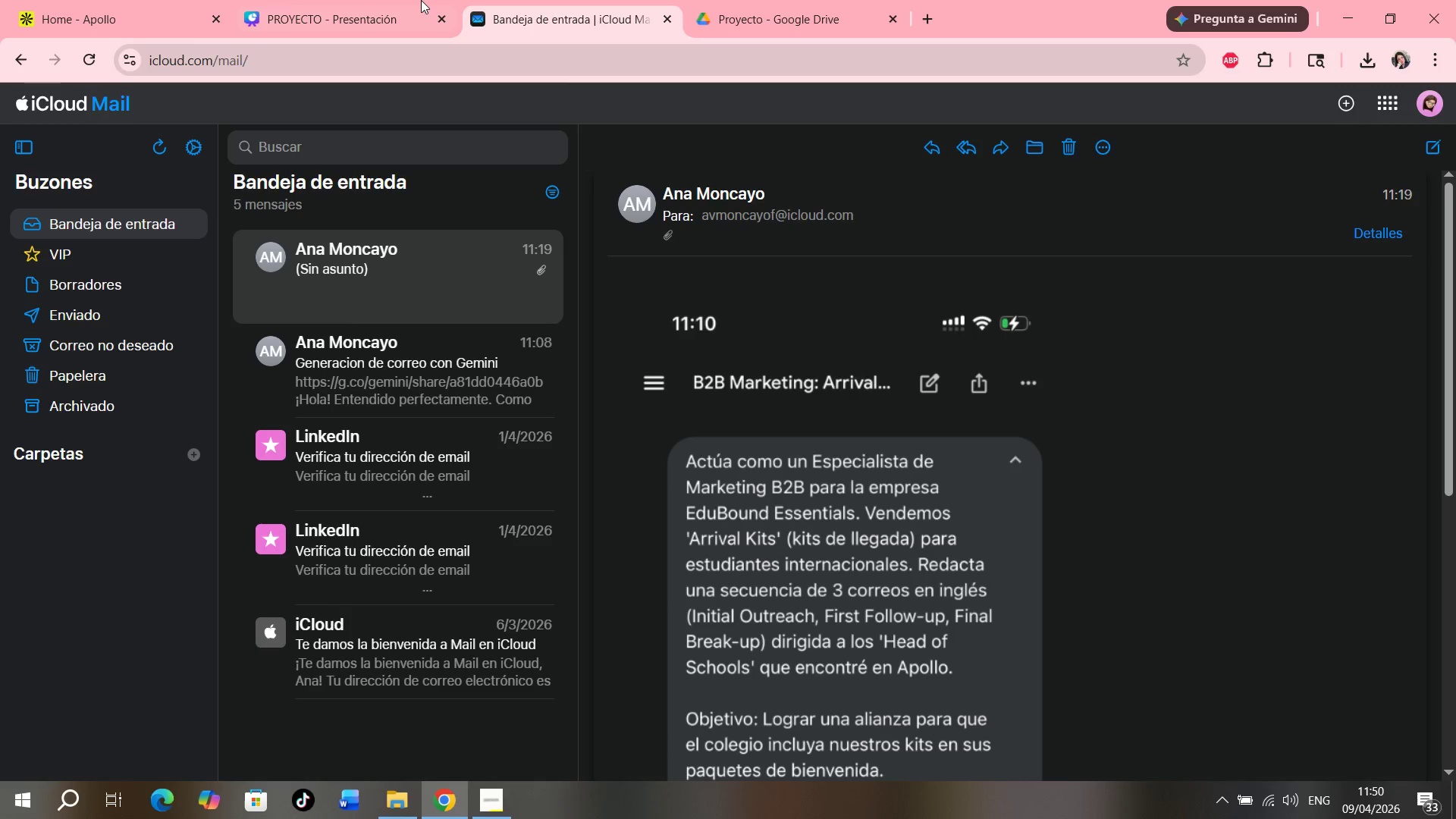 
left_click([404, 0])
 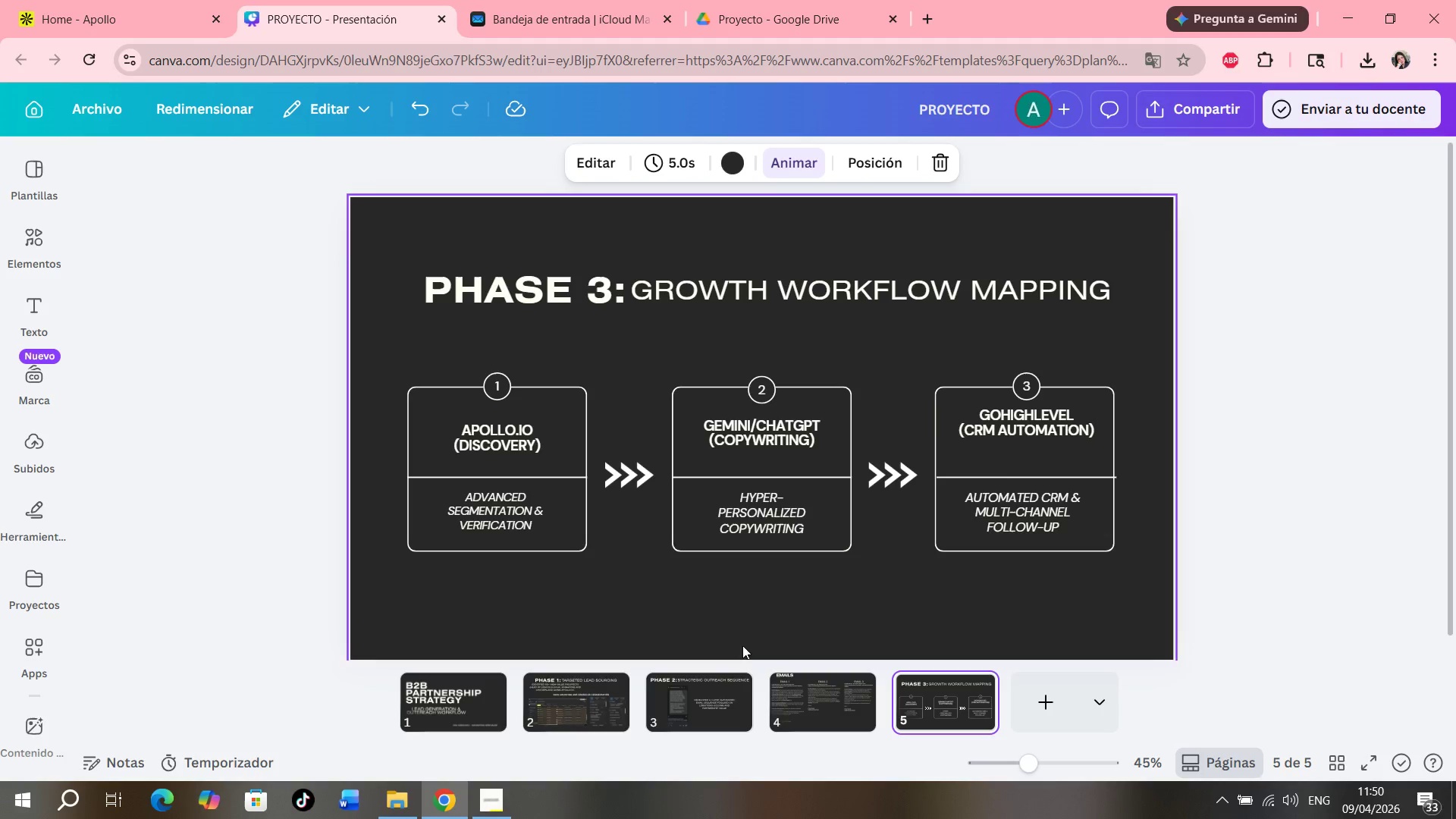 
left_click([717, 696])
 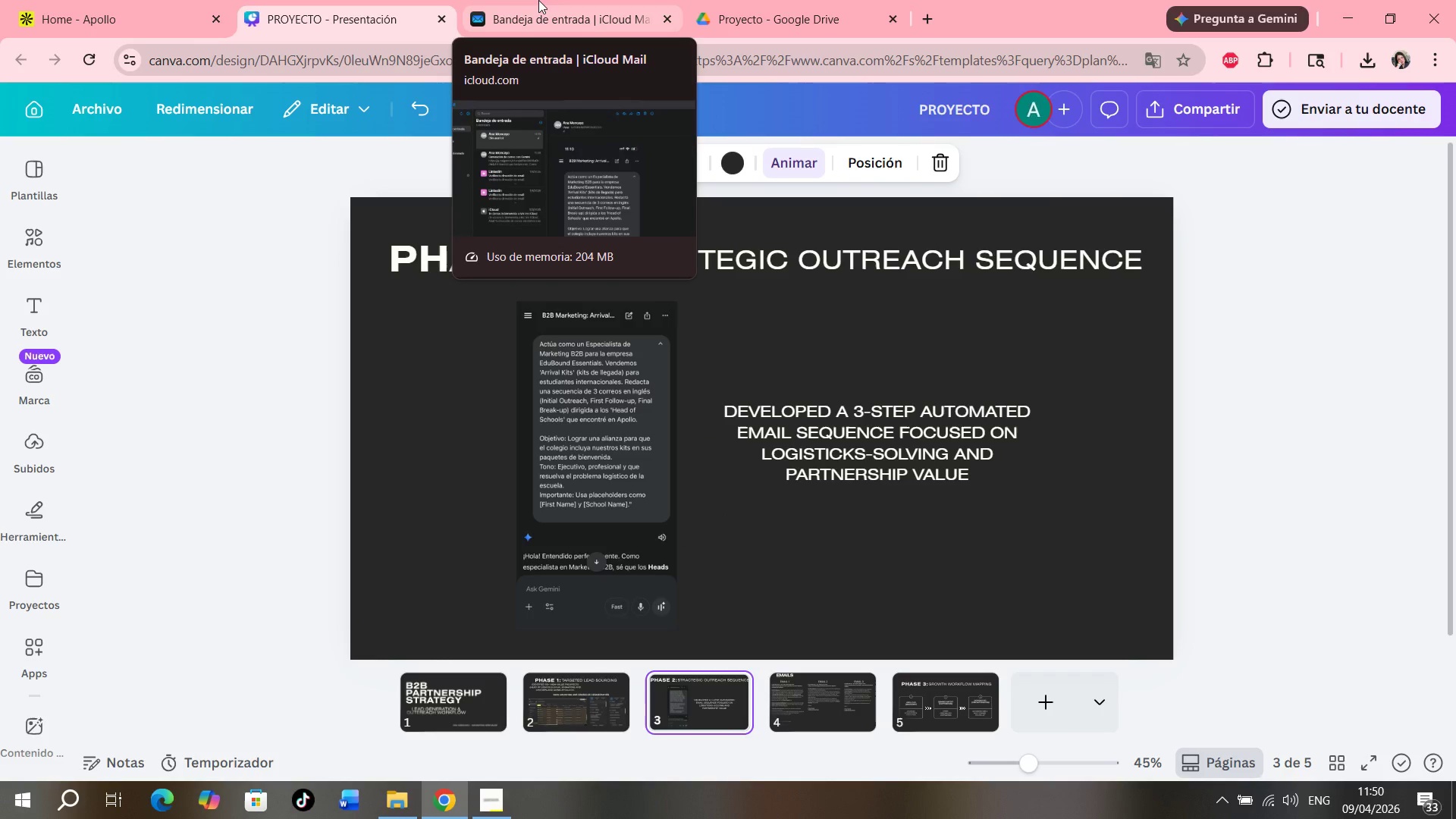 
wait(54.83)
 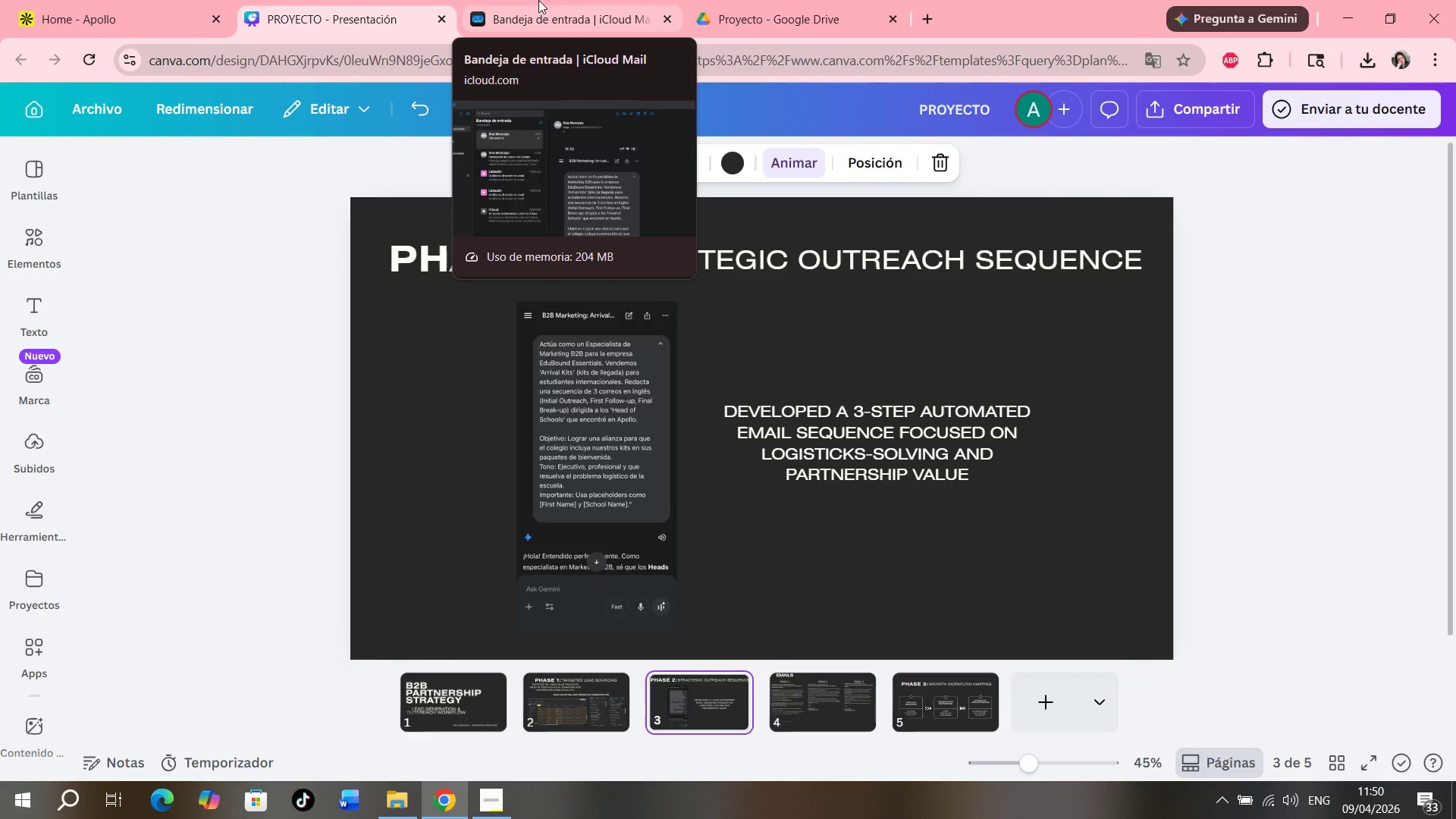 
left_click([486, 811])